 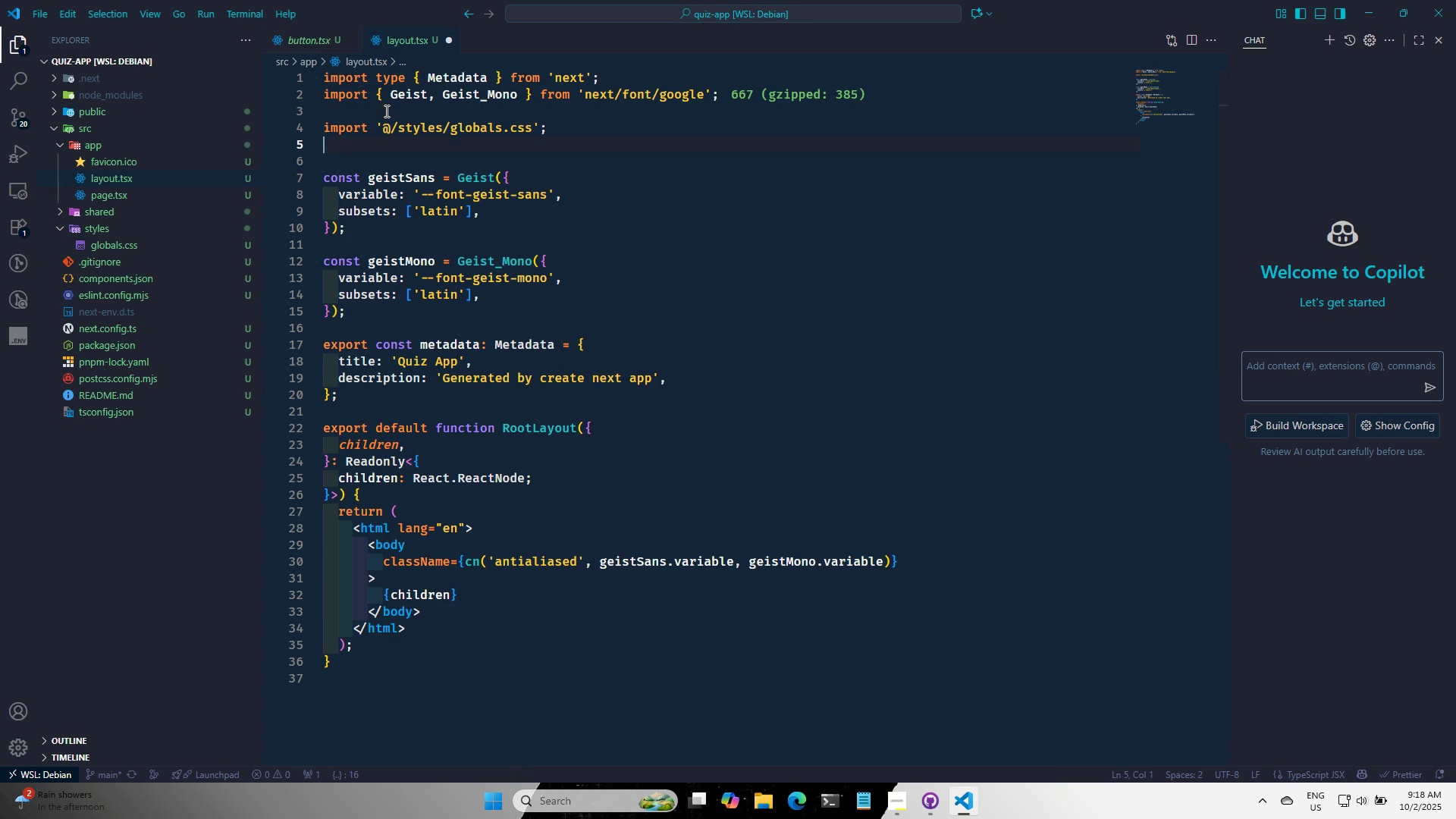 
left_click([385, 111])
 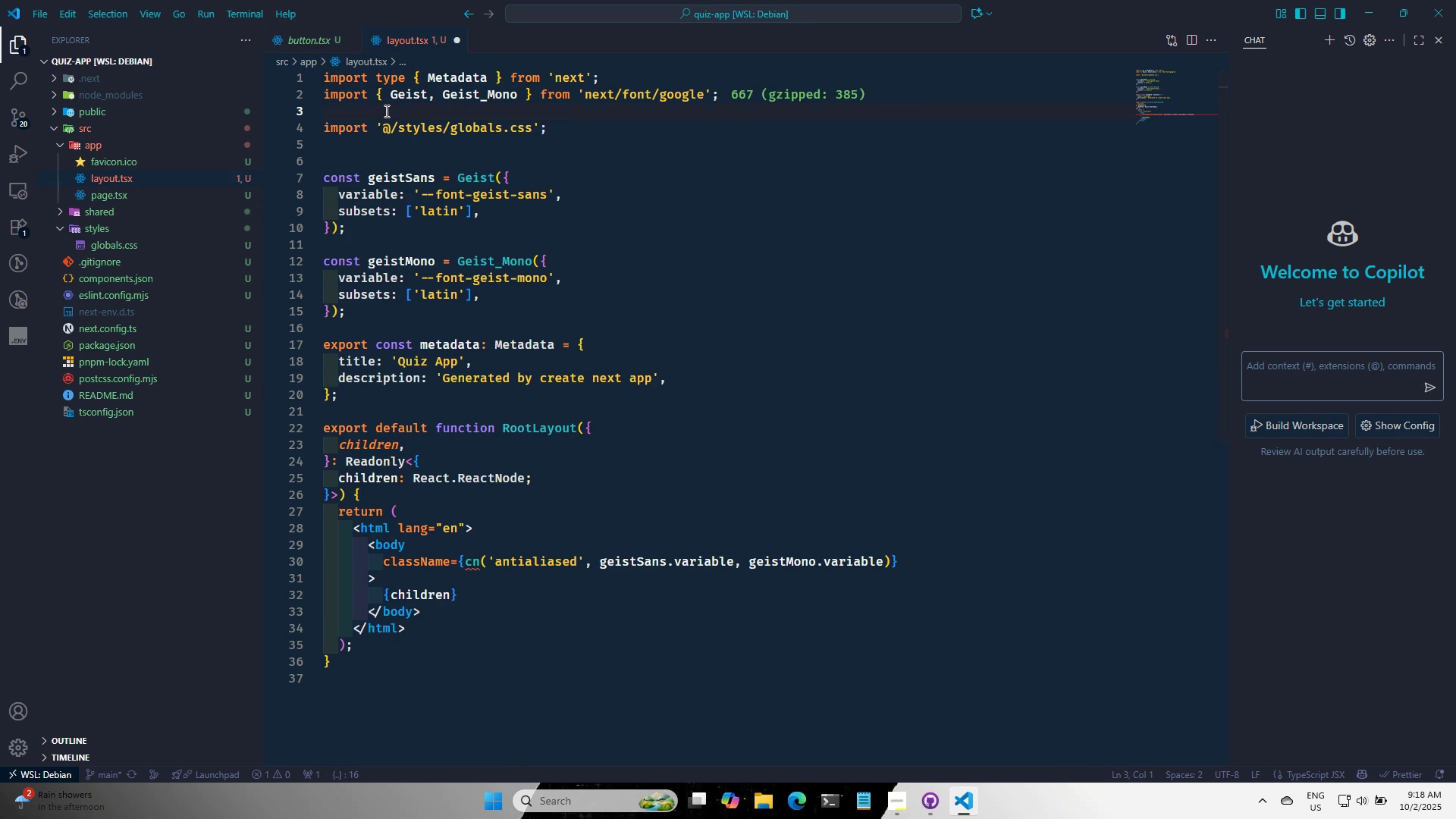 
key(Enter)
 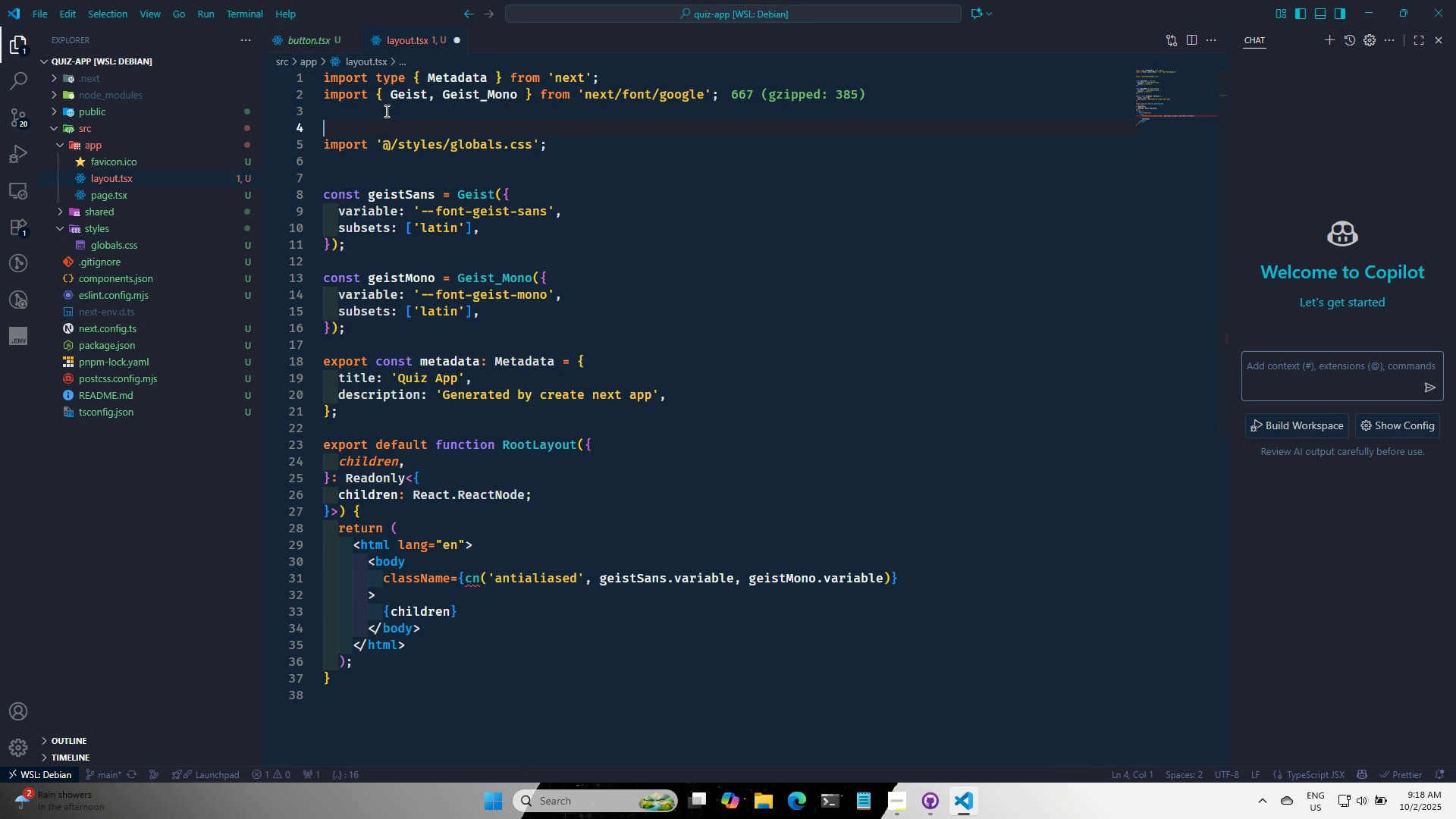 
key(Enter)
 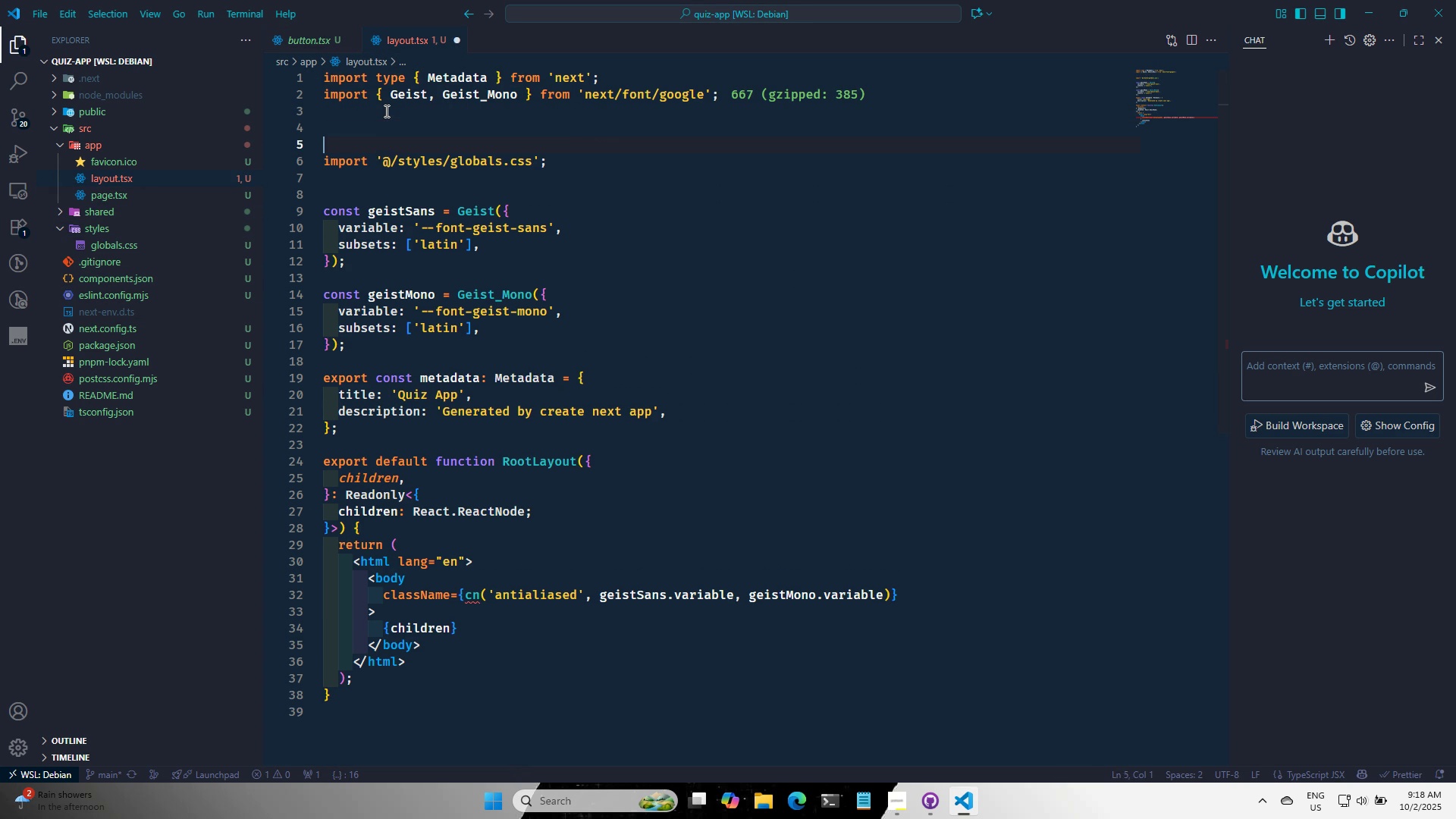 
key(Control+ControlLeft)
 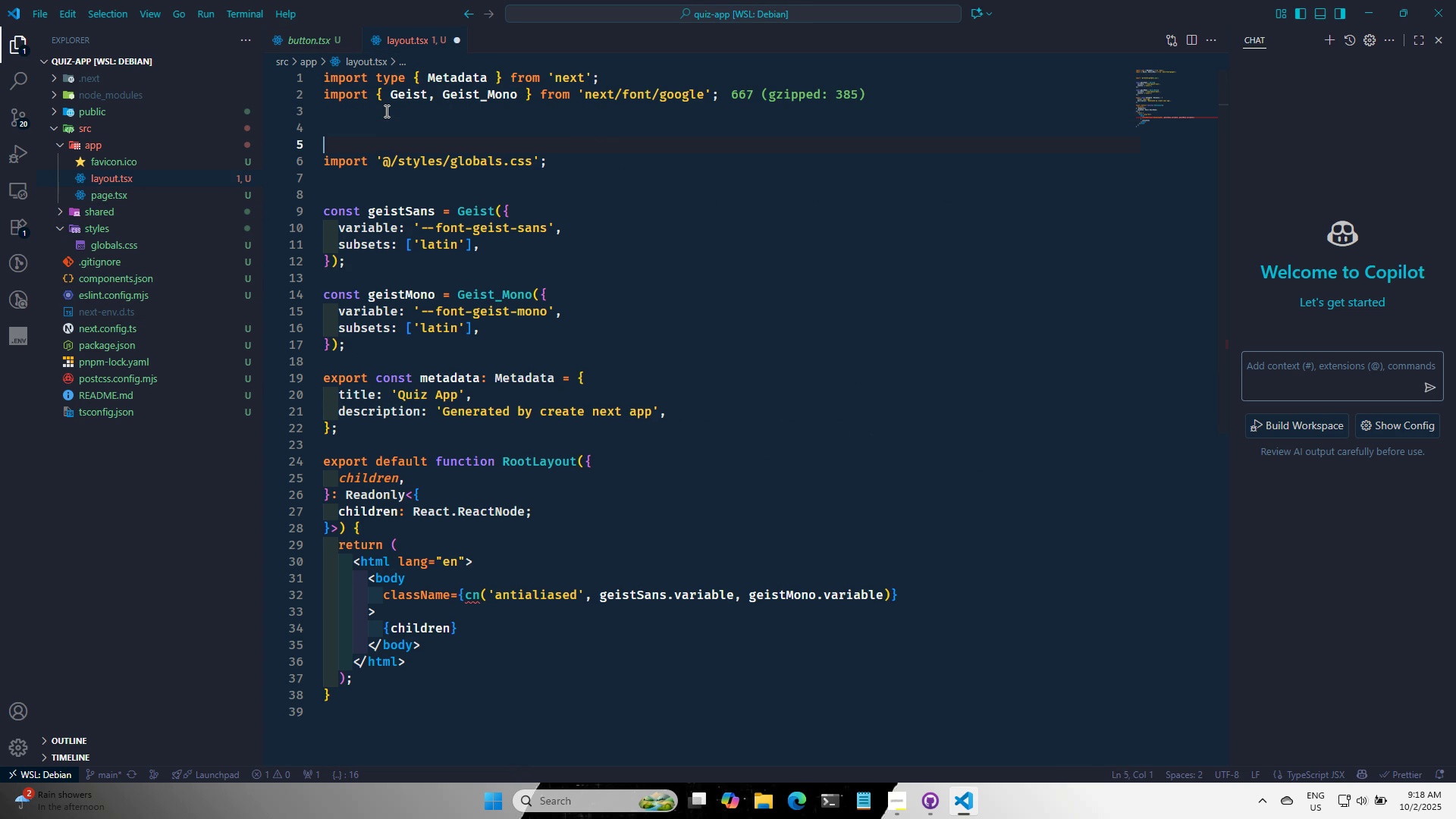 
key(Control+V)
 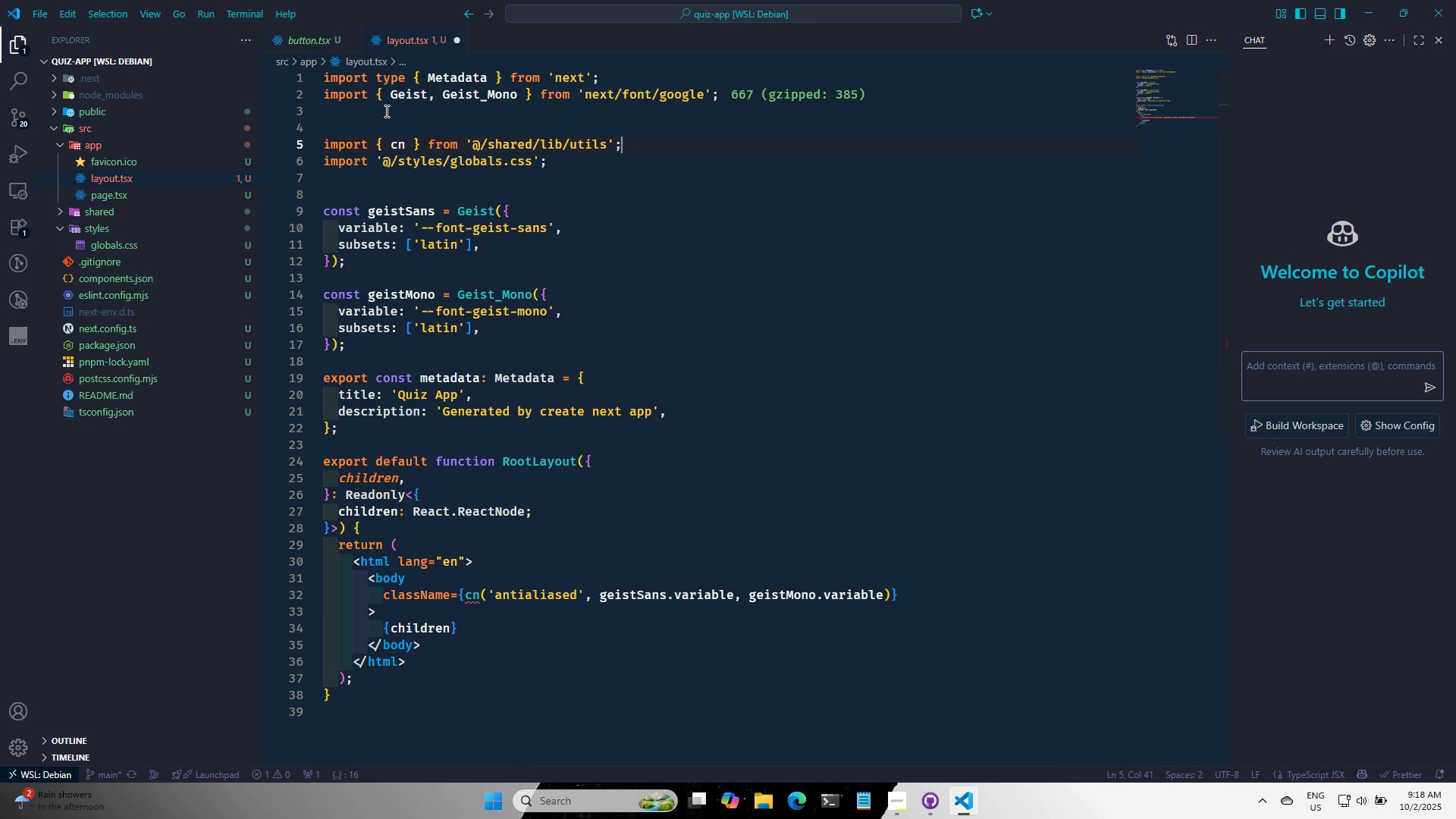 
key(Enter)